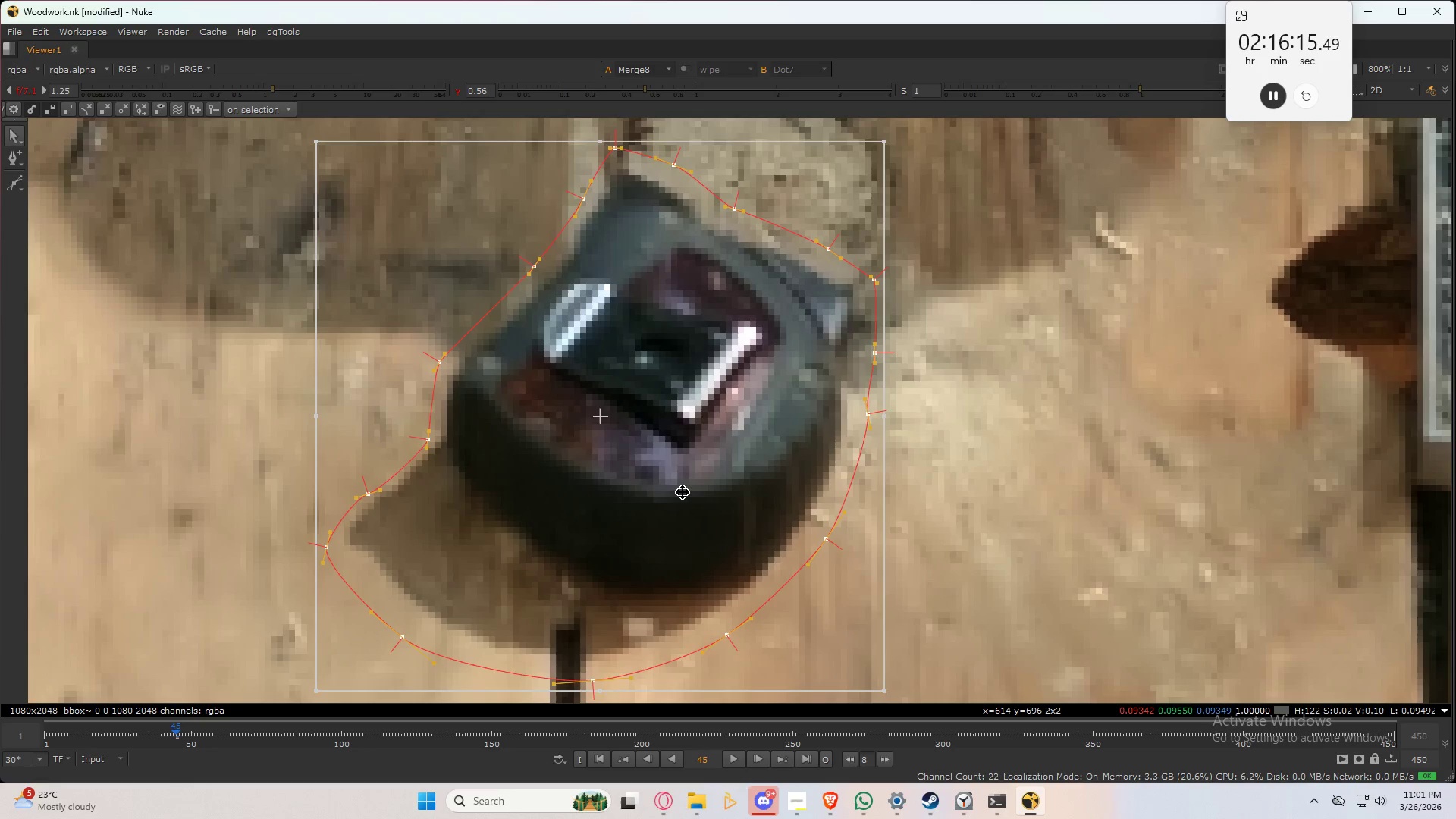 
left_click_drag(start_coordinate=[682, 492], to_coordinate=[679, 483])
 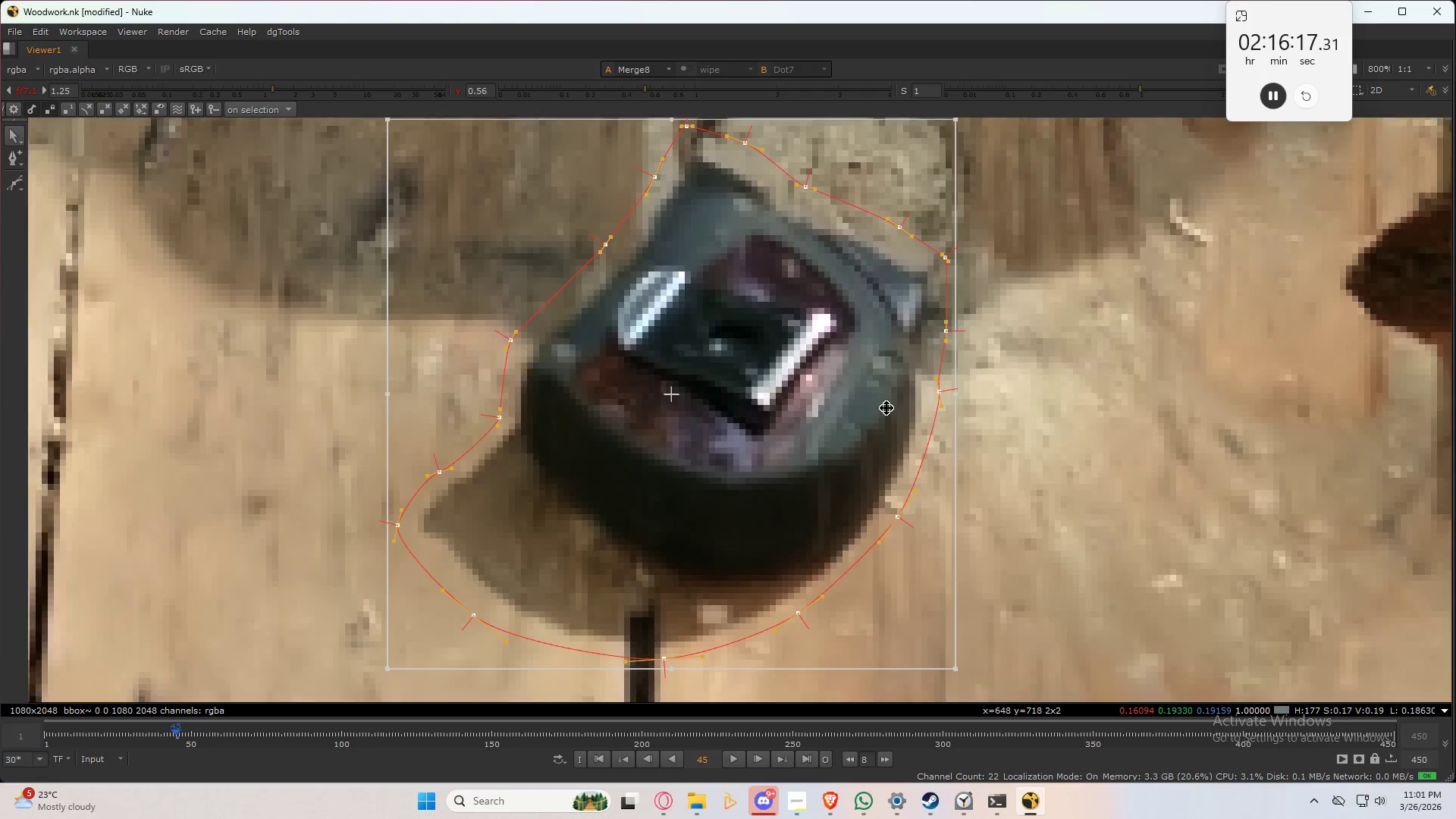 
key(Space)
 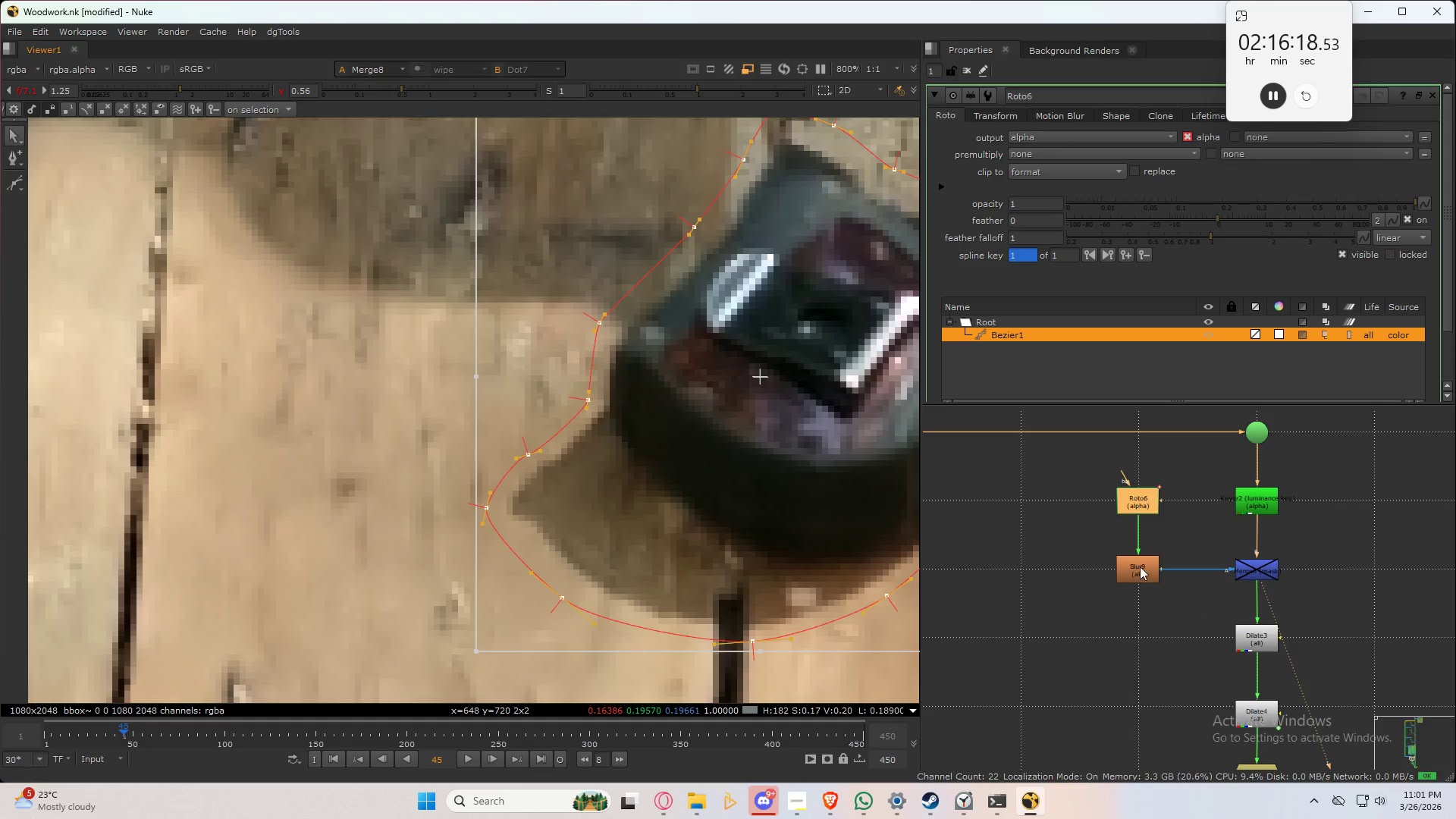 
double_click([1140, 566])
 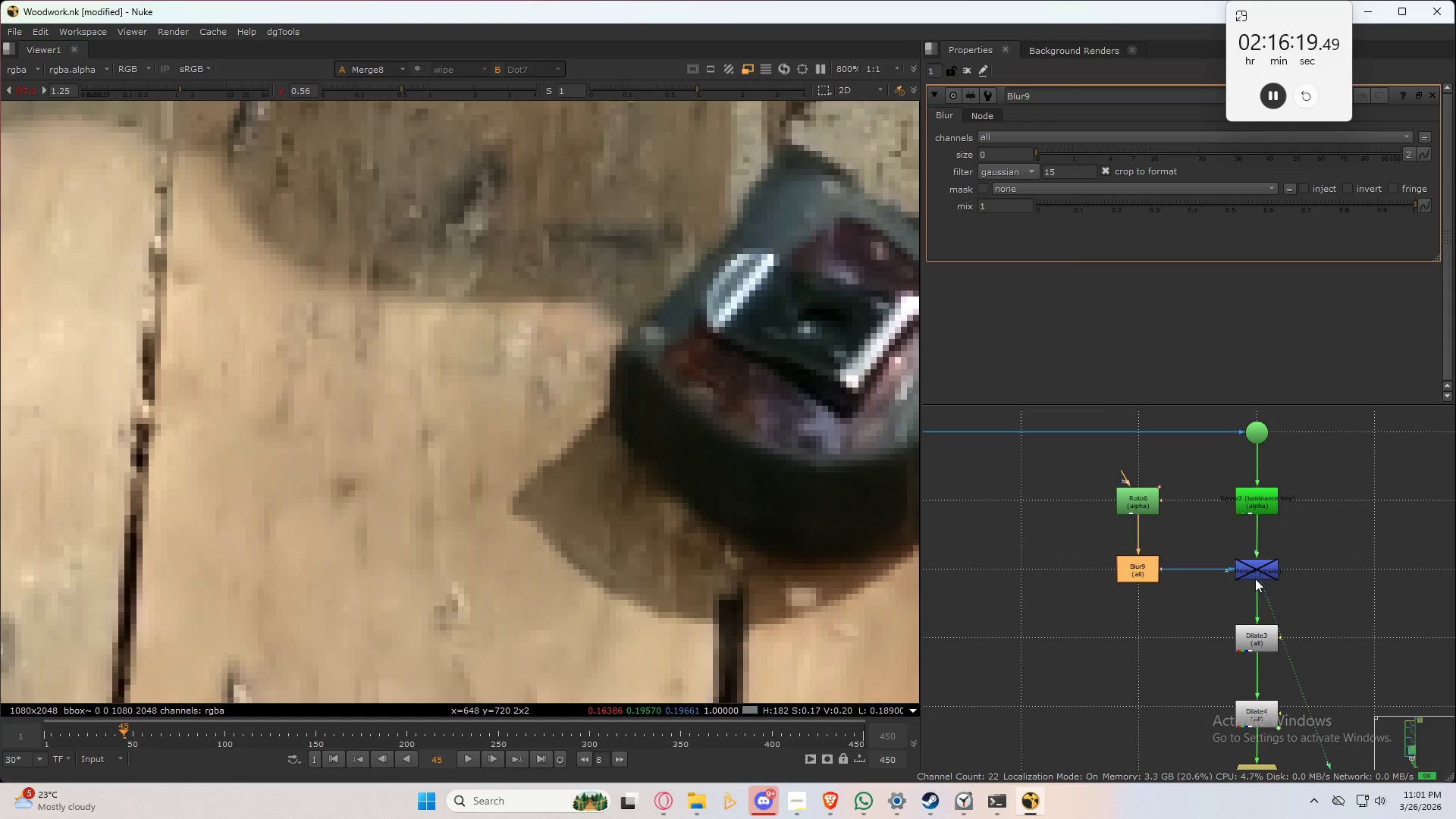 
left_click([1260, 575])
 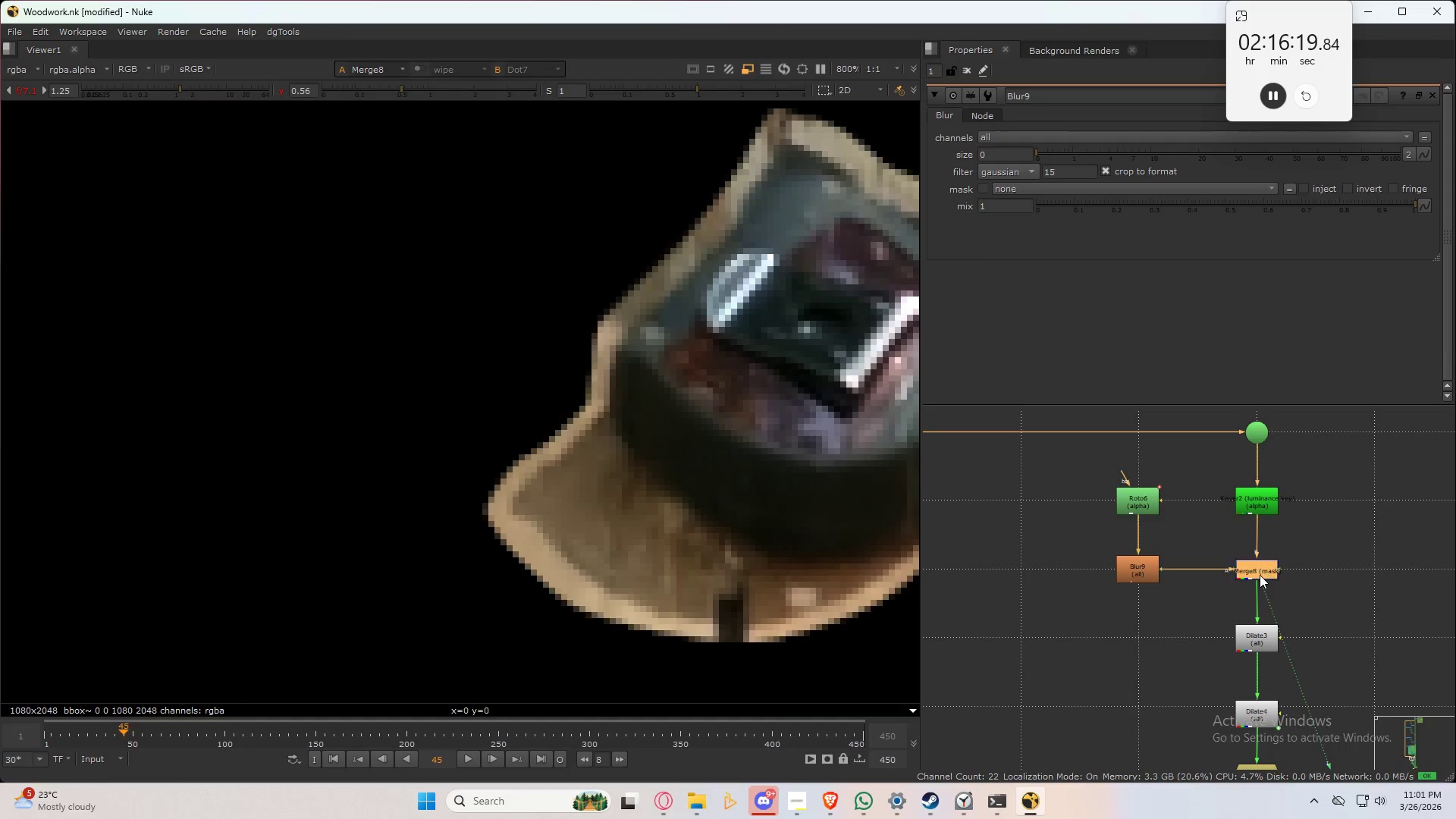 
key(D)
 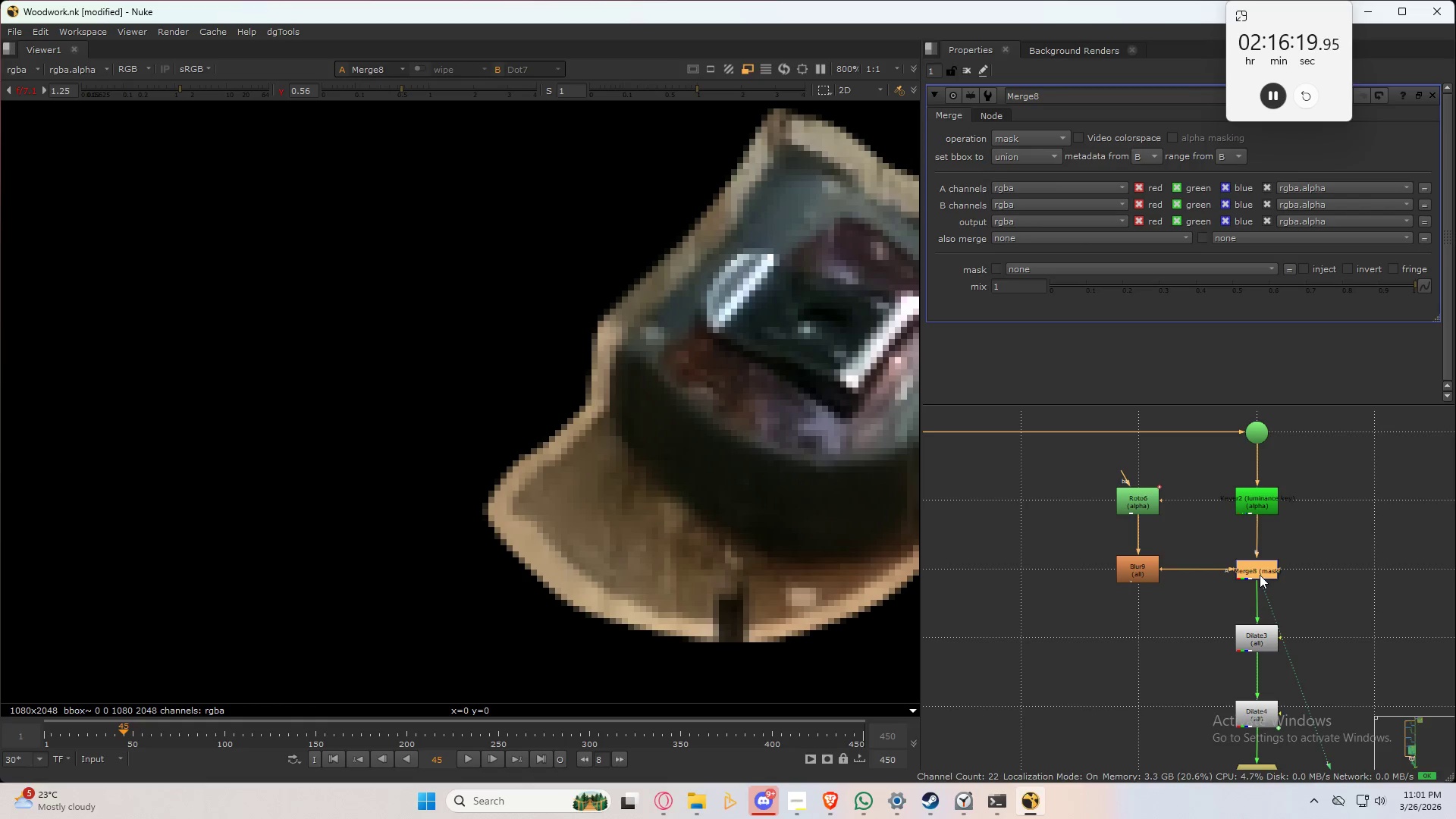 
double_click([1260, 575])
 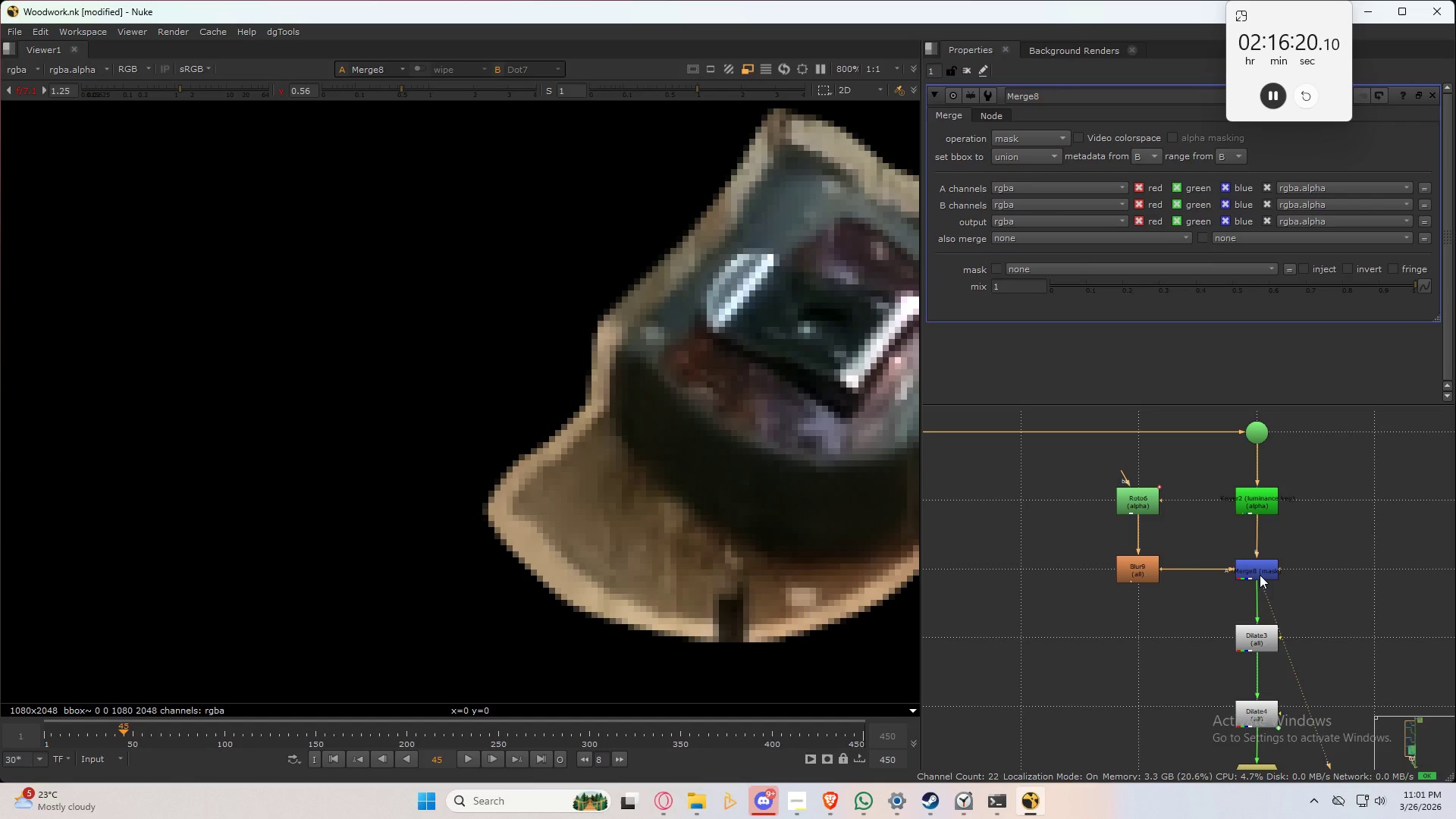 
triple_click([1260, 575])
 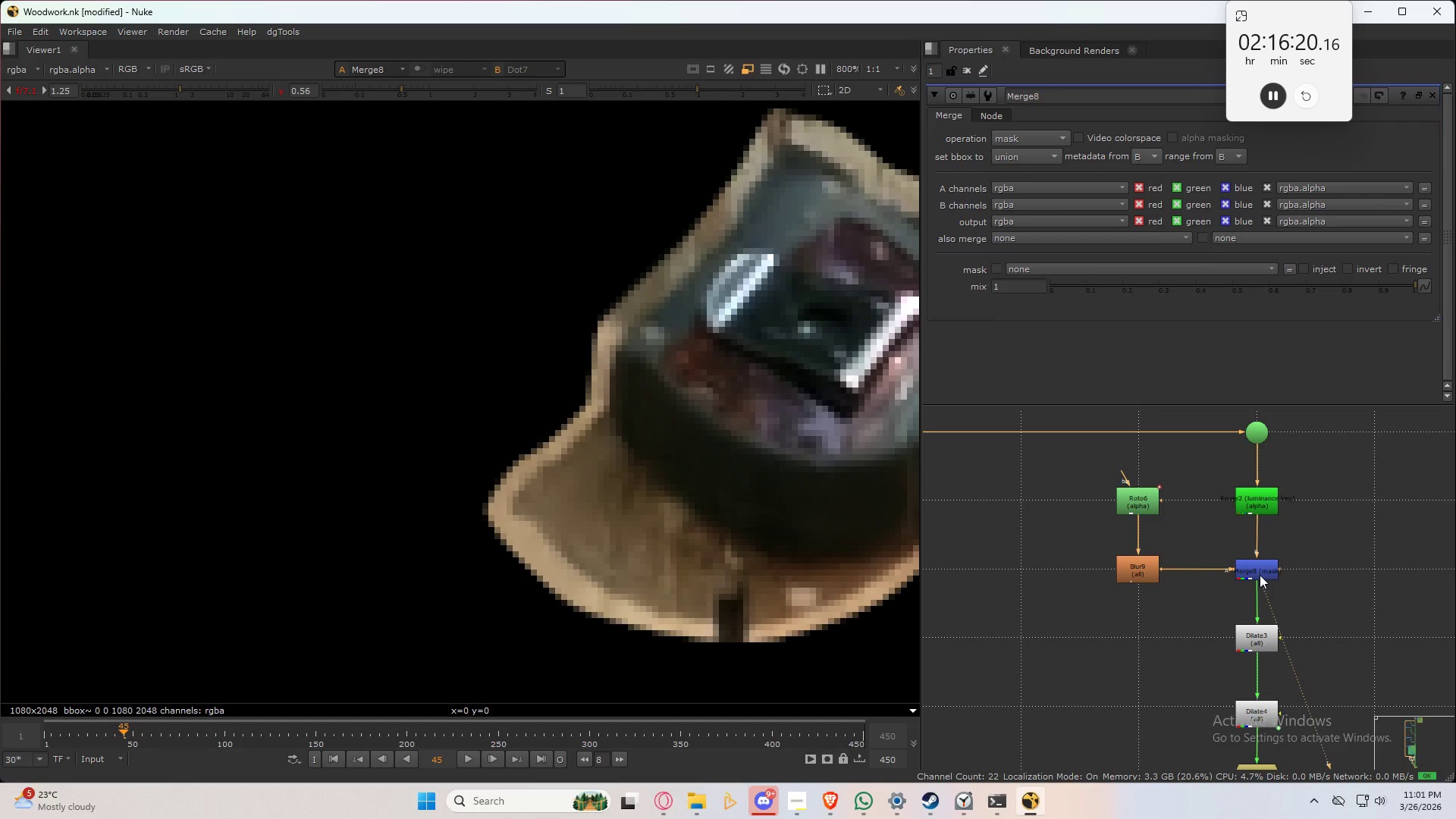 
key(1)
 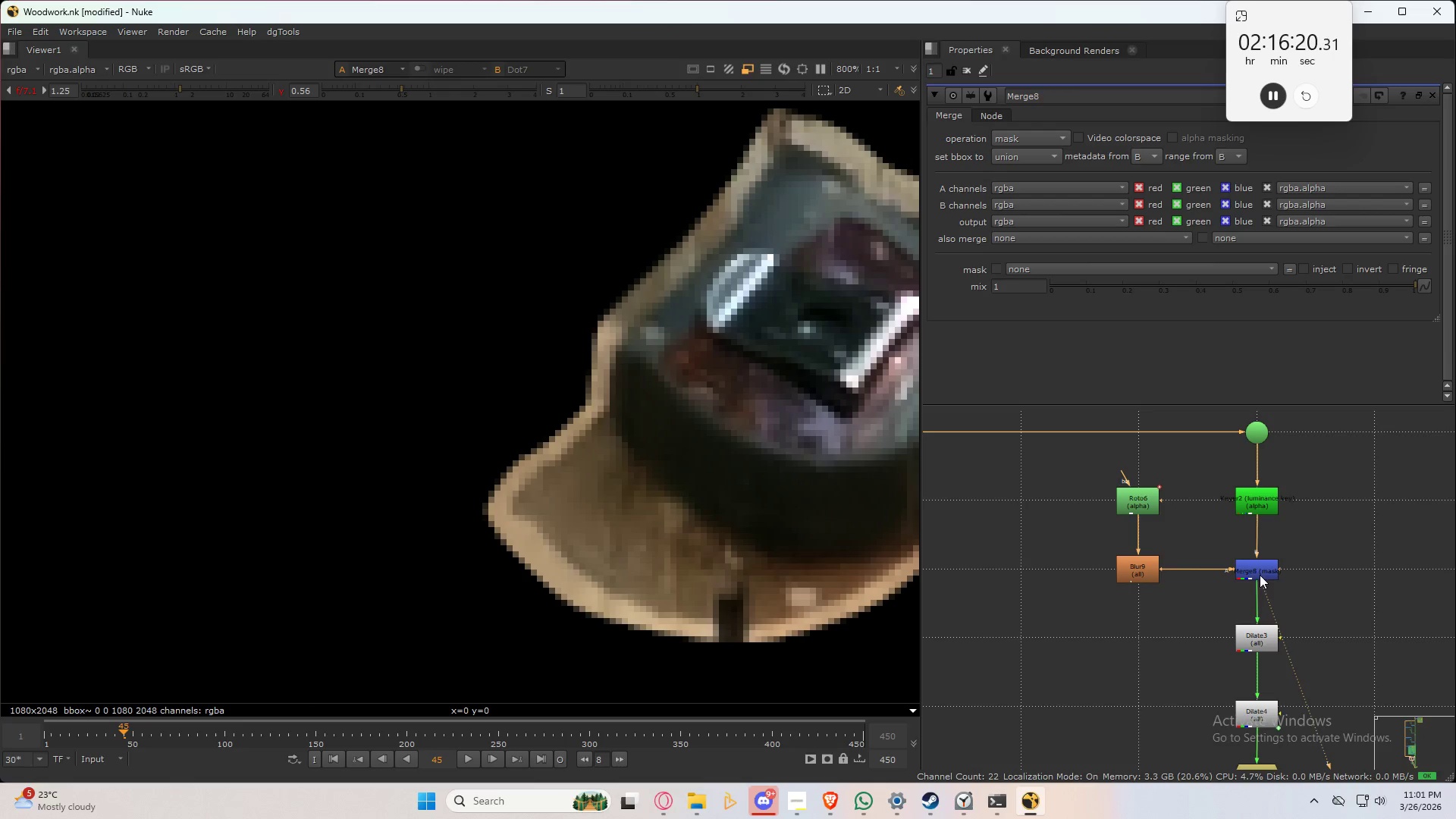 
triple_click([1260, 575])
 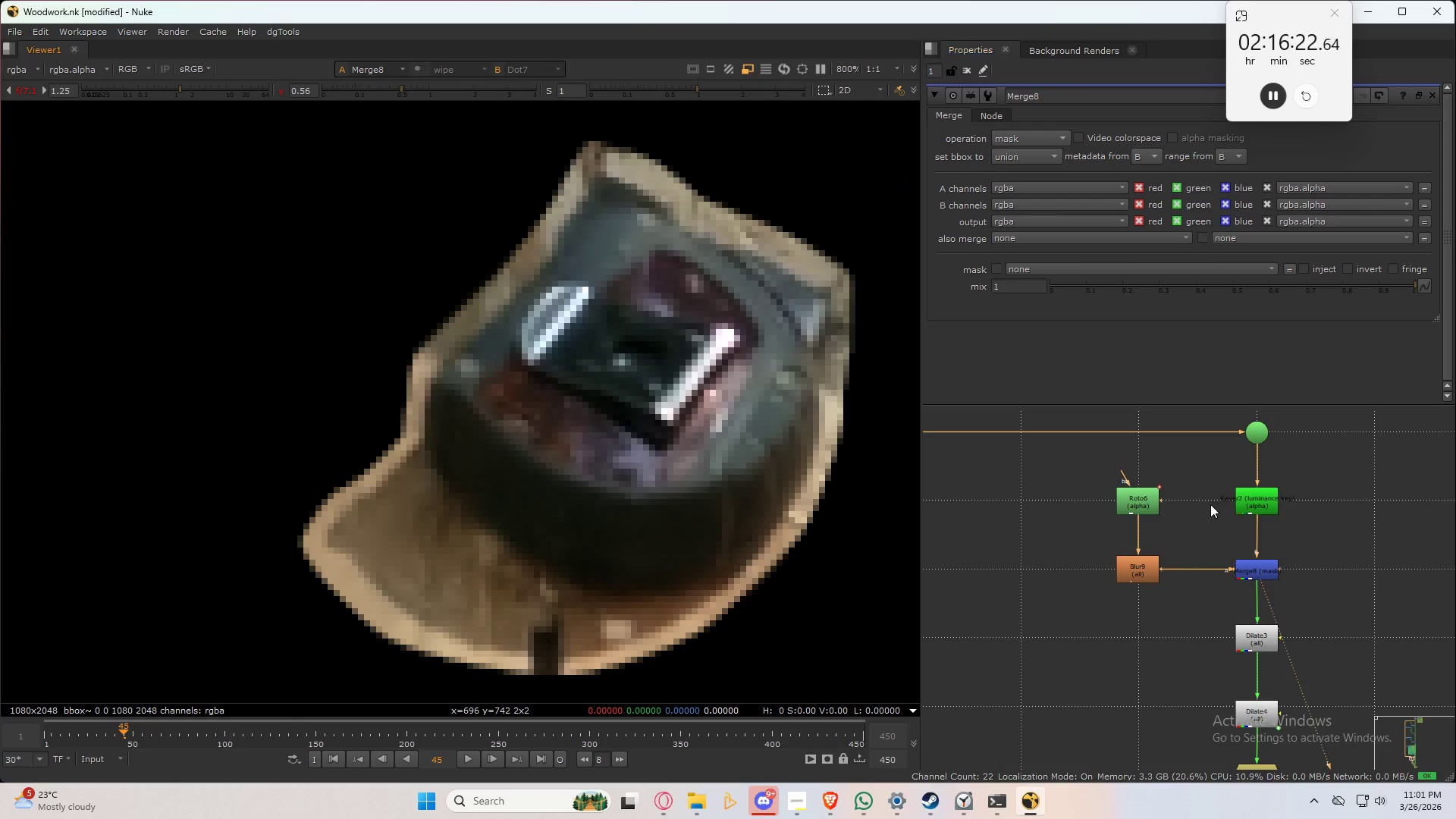 
double_click([1150, 569])
 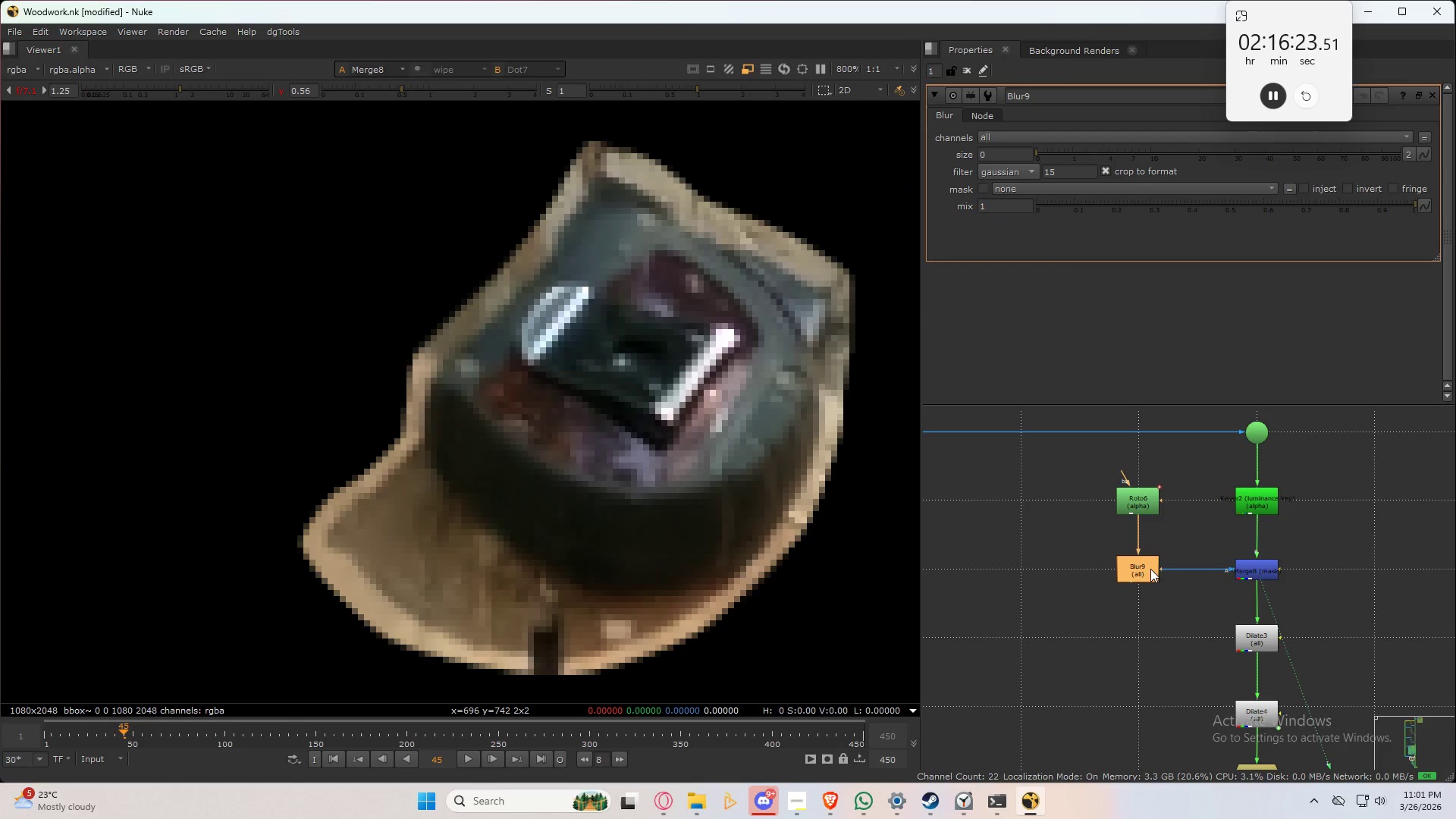 
triple_click([1150, 569])
 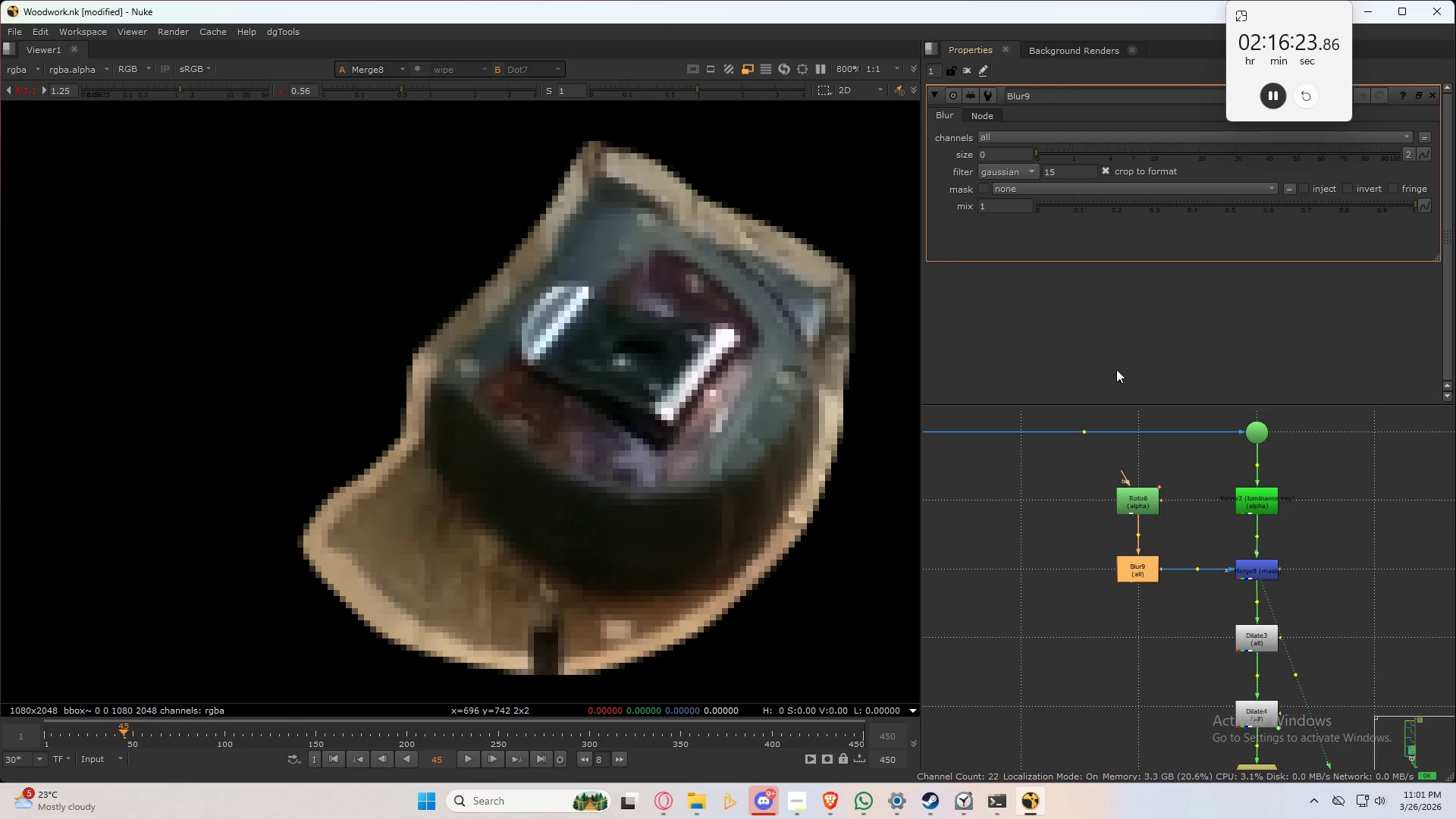 
key(Control+S)
 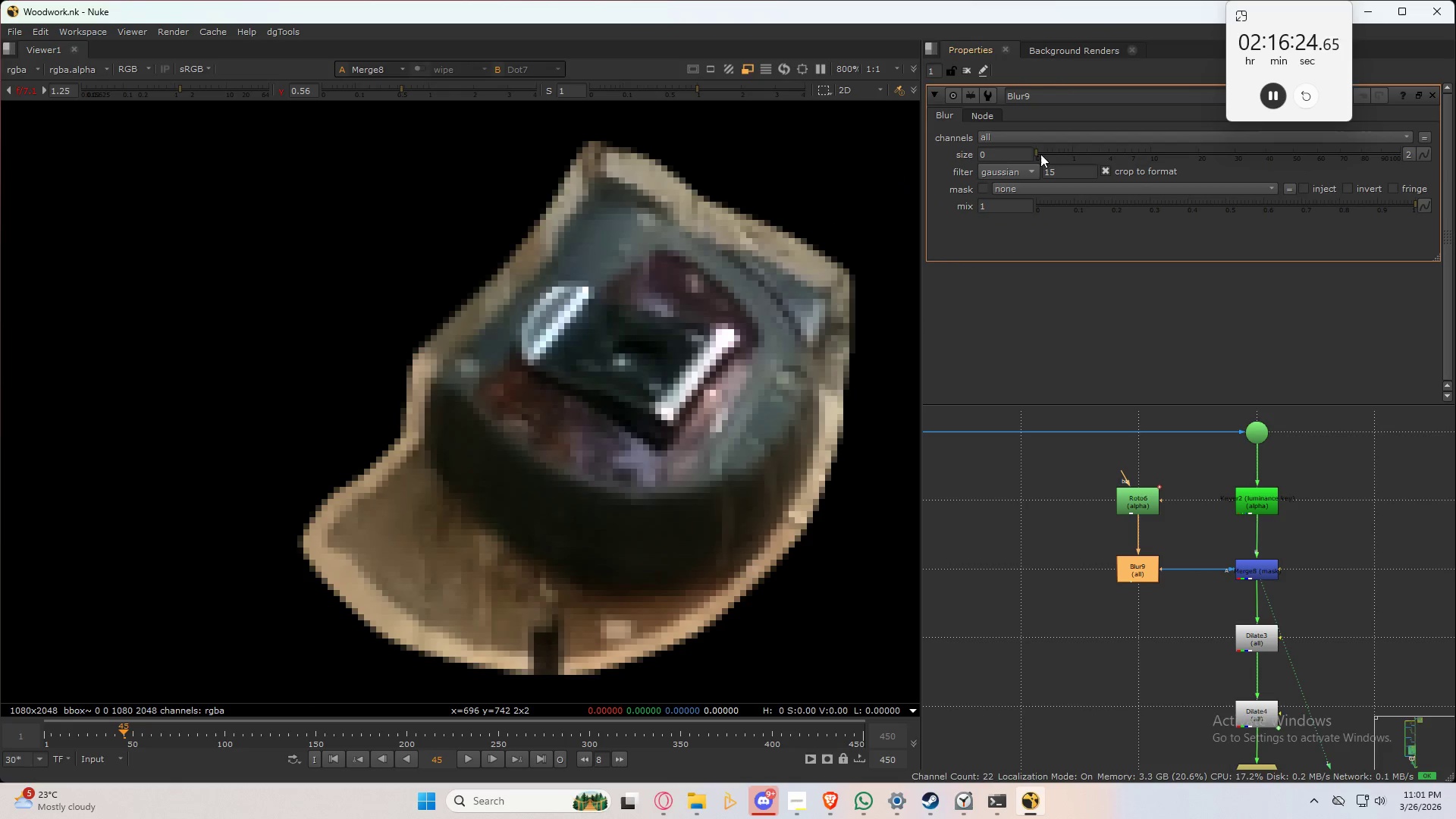 
left_click_drag(start_coordinate=[1046, 151], to_coordinate=[1180, 151])
 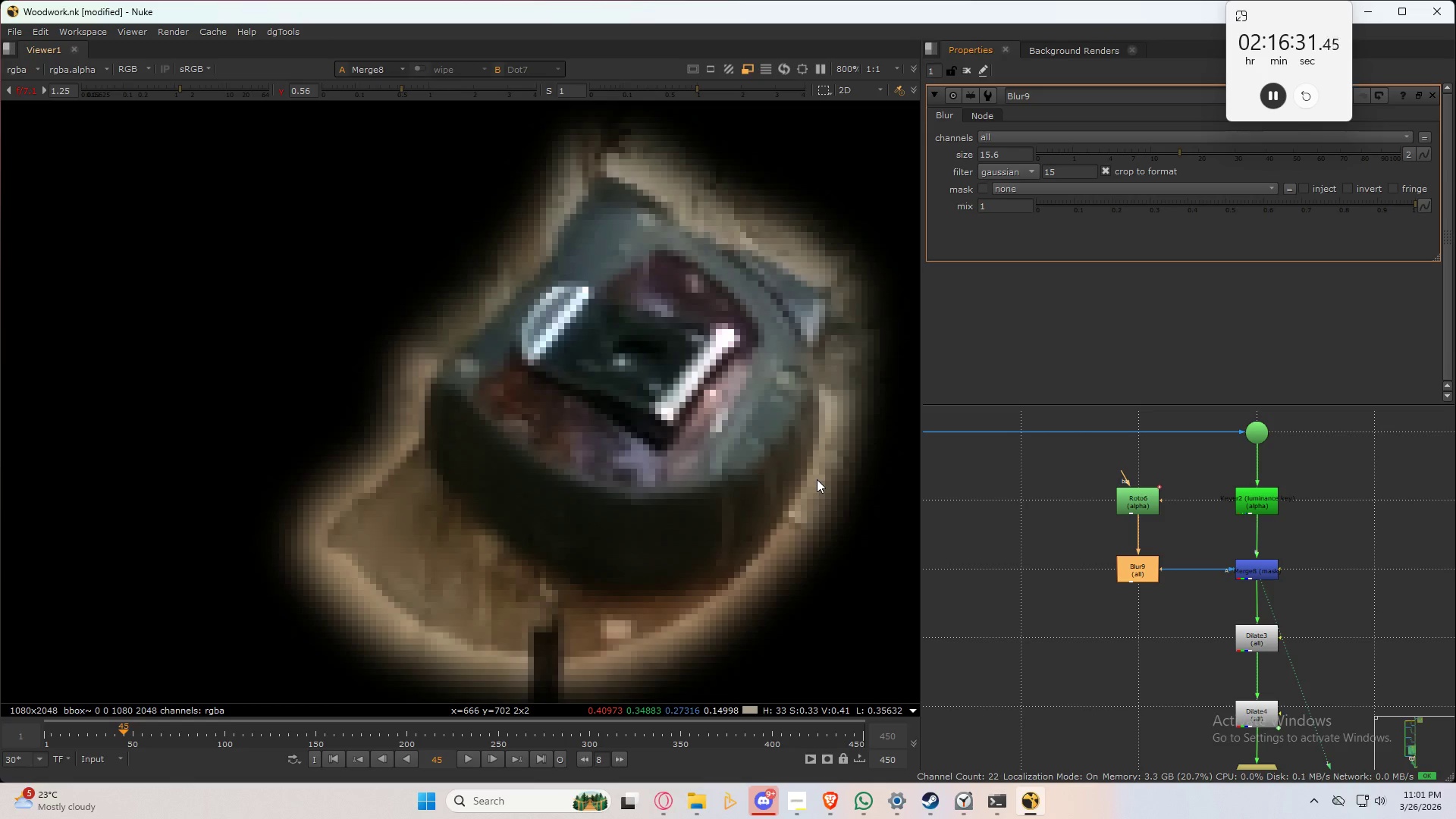 
wait(6.42)
 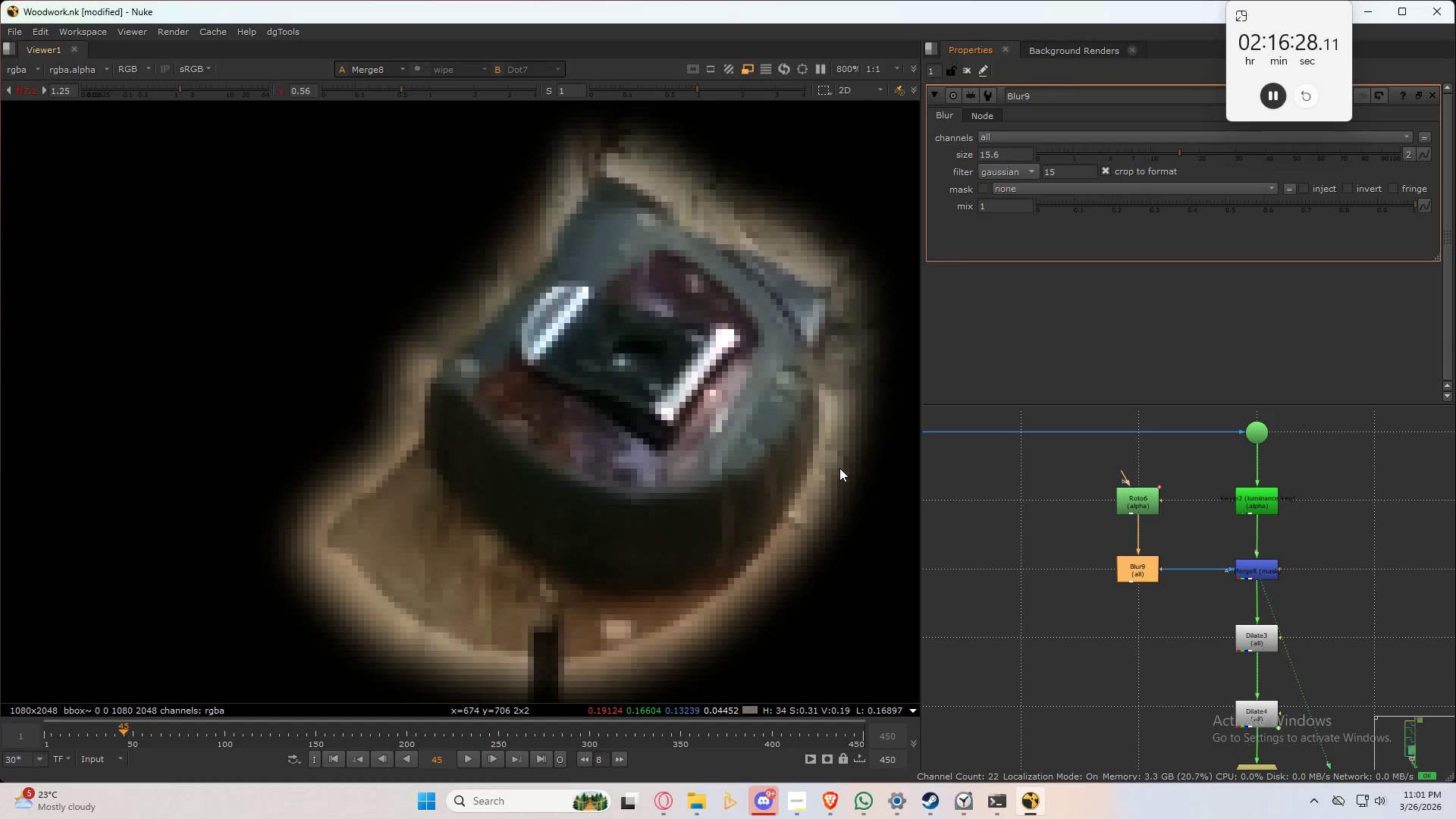 
scroll: coordinate [719, 413], scroll_direction: down, amount: 5.0
 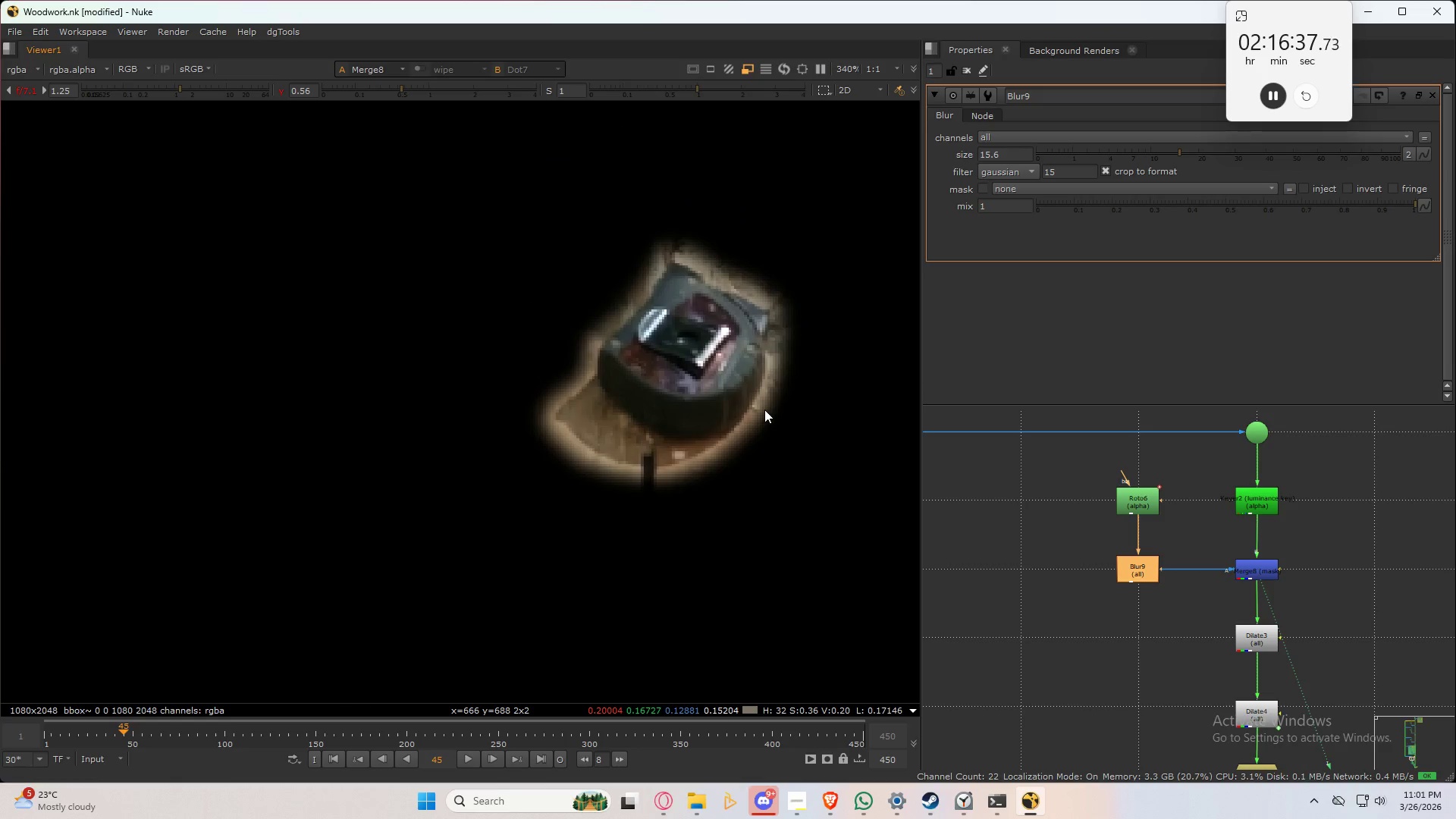 
wait(5.78)
 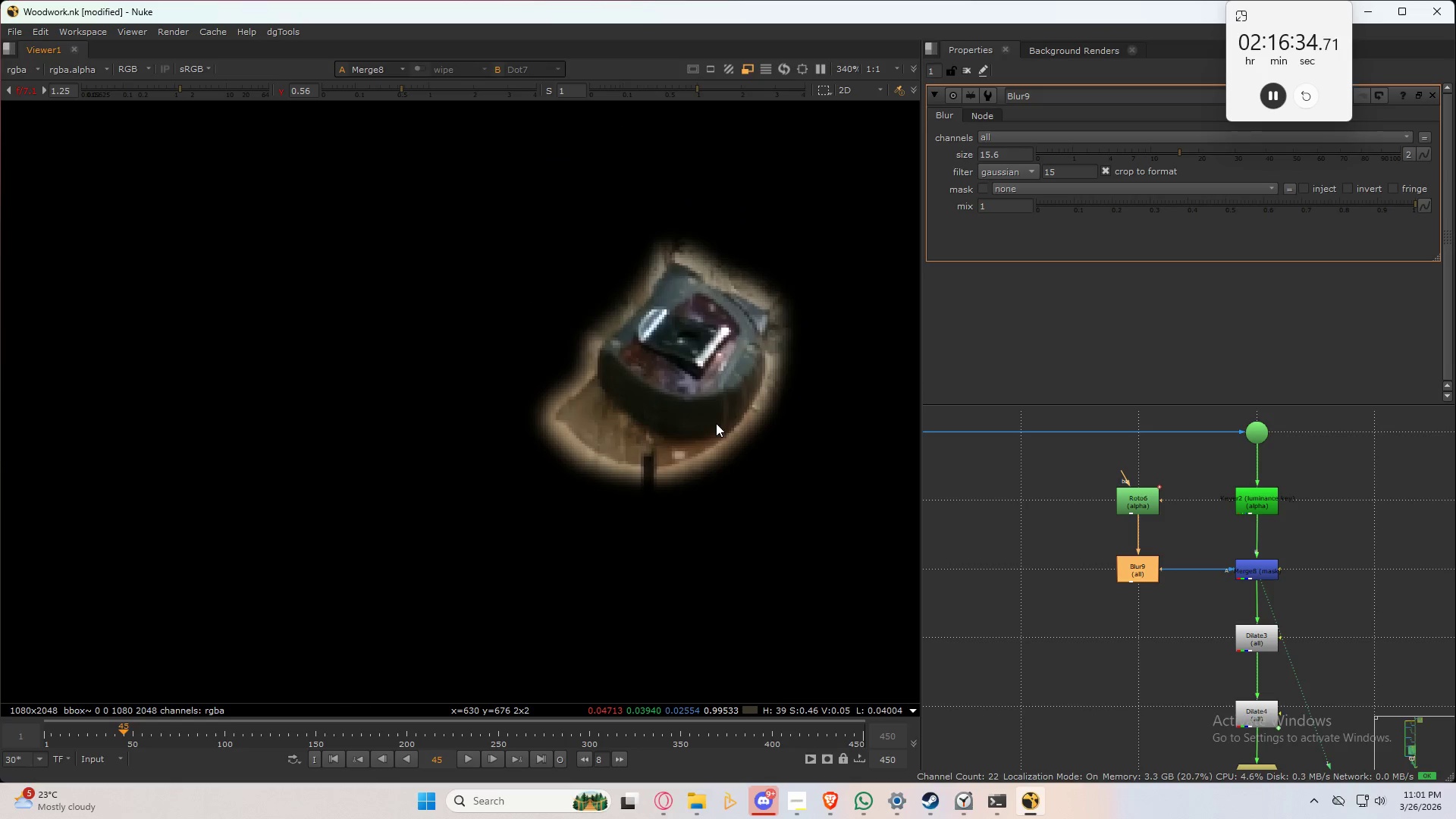 
scroll: coordinate [745, 401], scroll_direction: down, amount: 1.0
 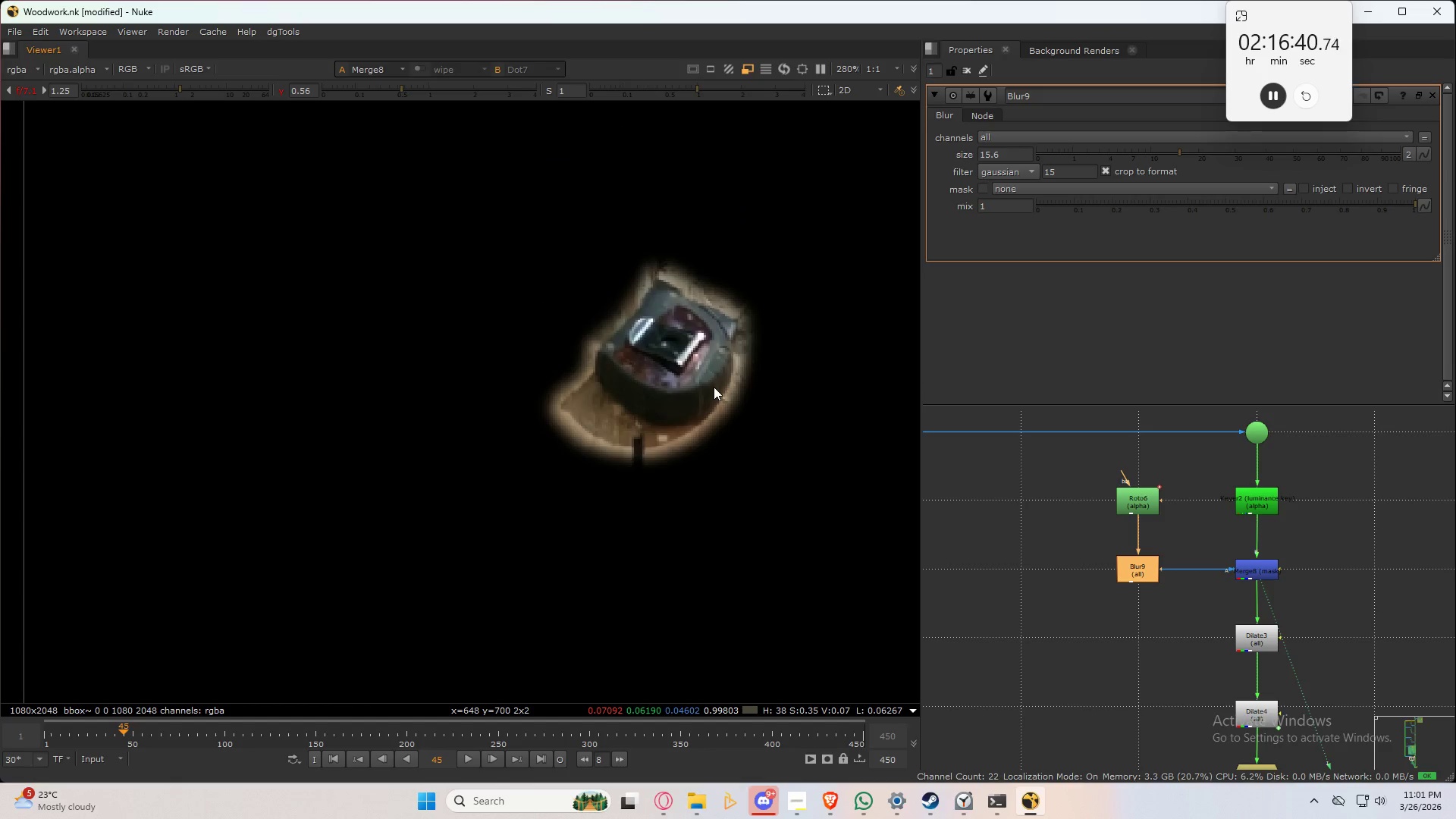 
key(Meta+MetaLeft)
 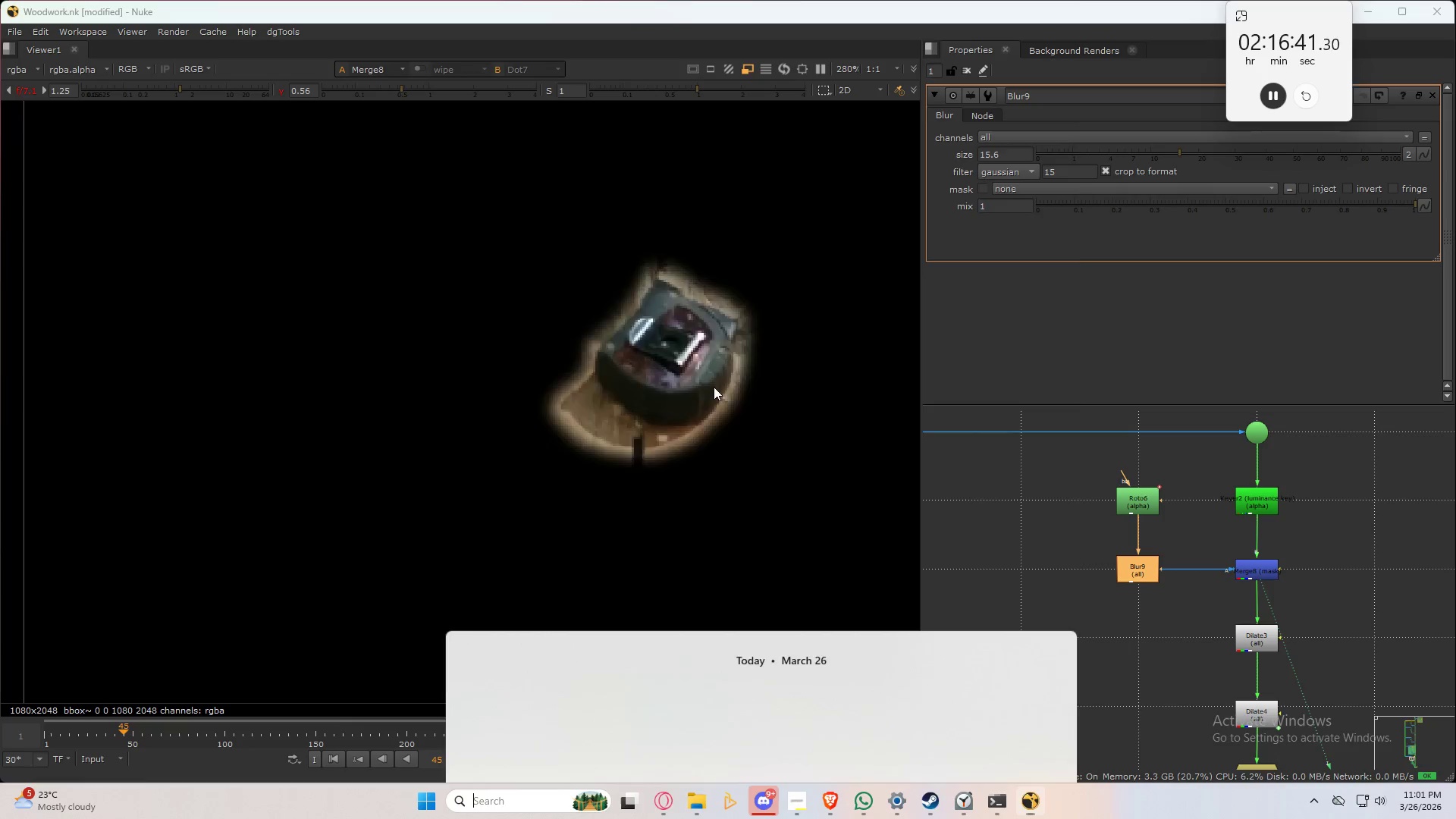 
key(Meta+Q)
 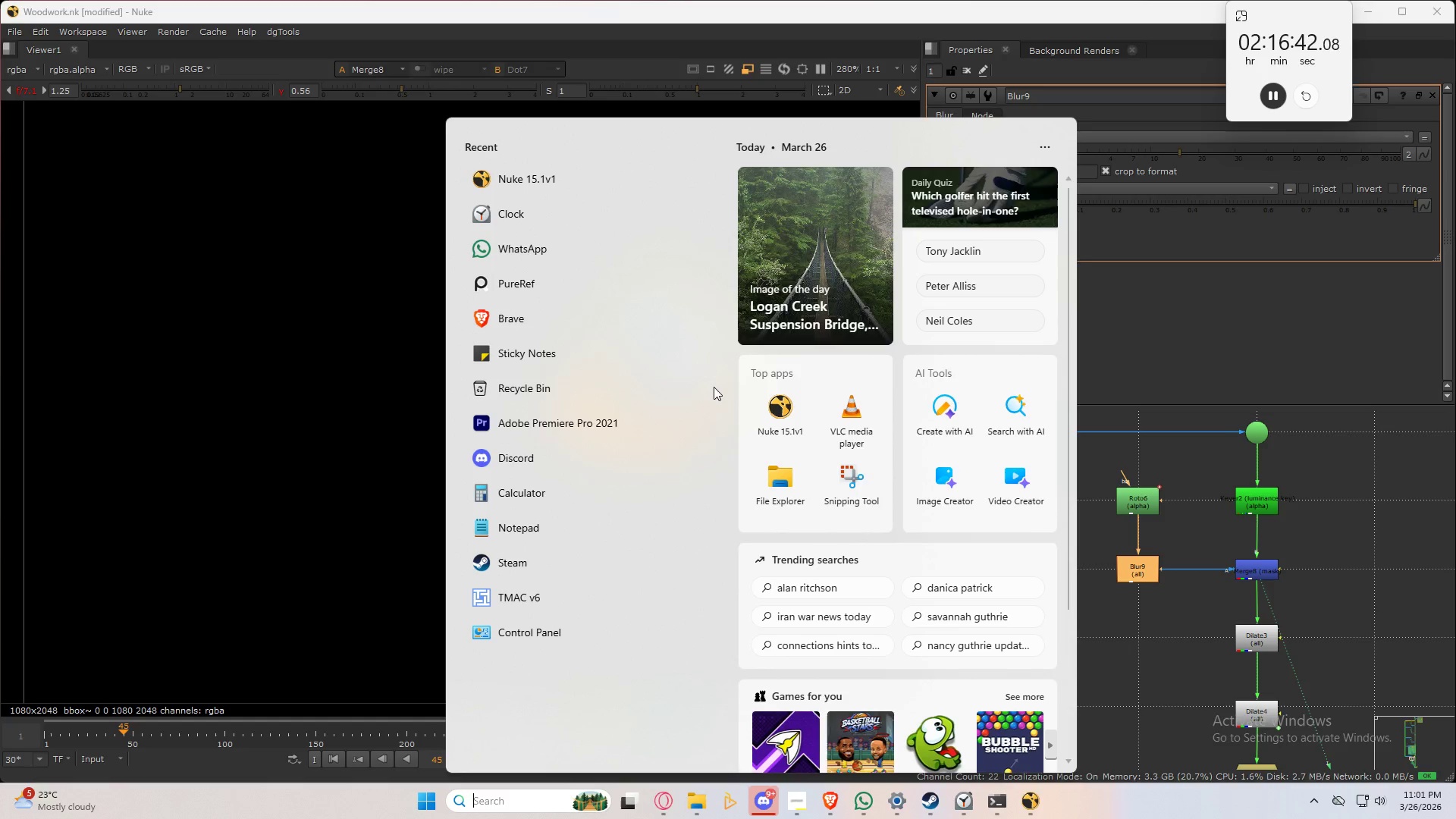 
type(text)
 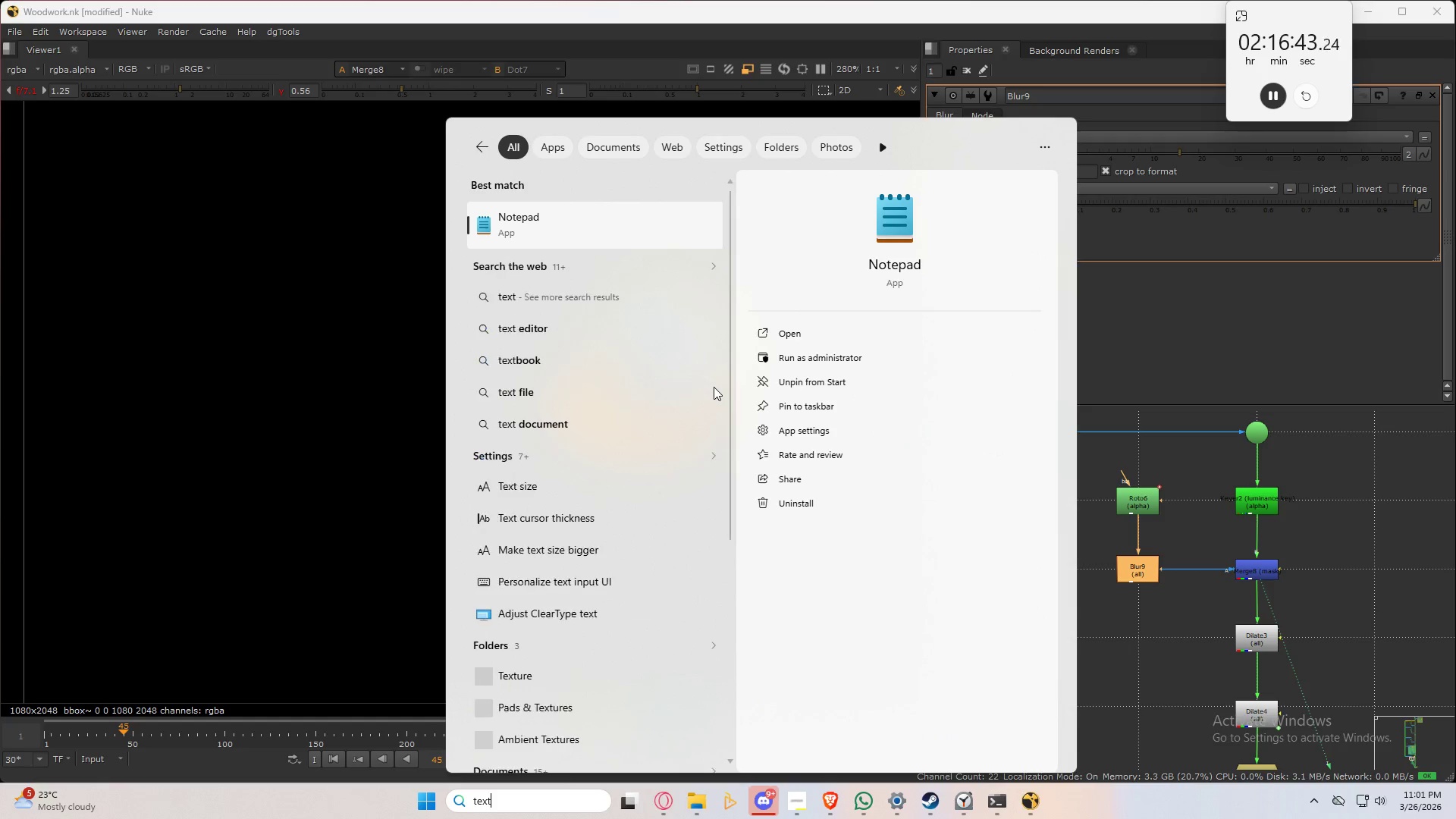 
key(Enter)
 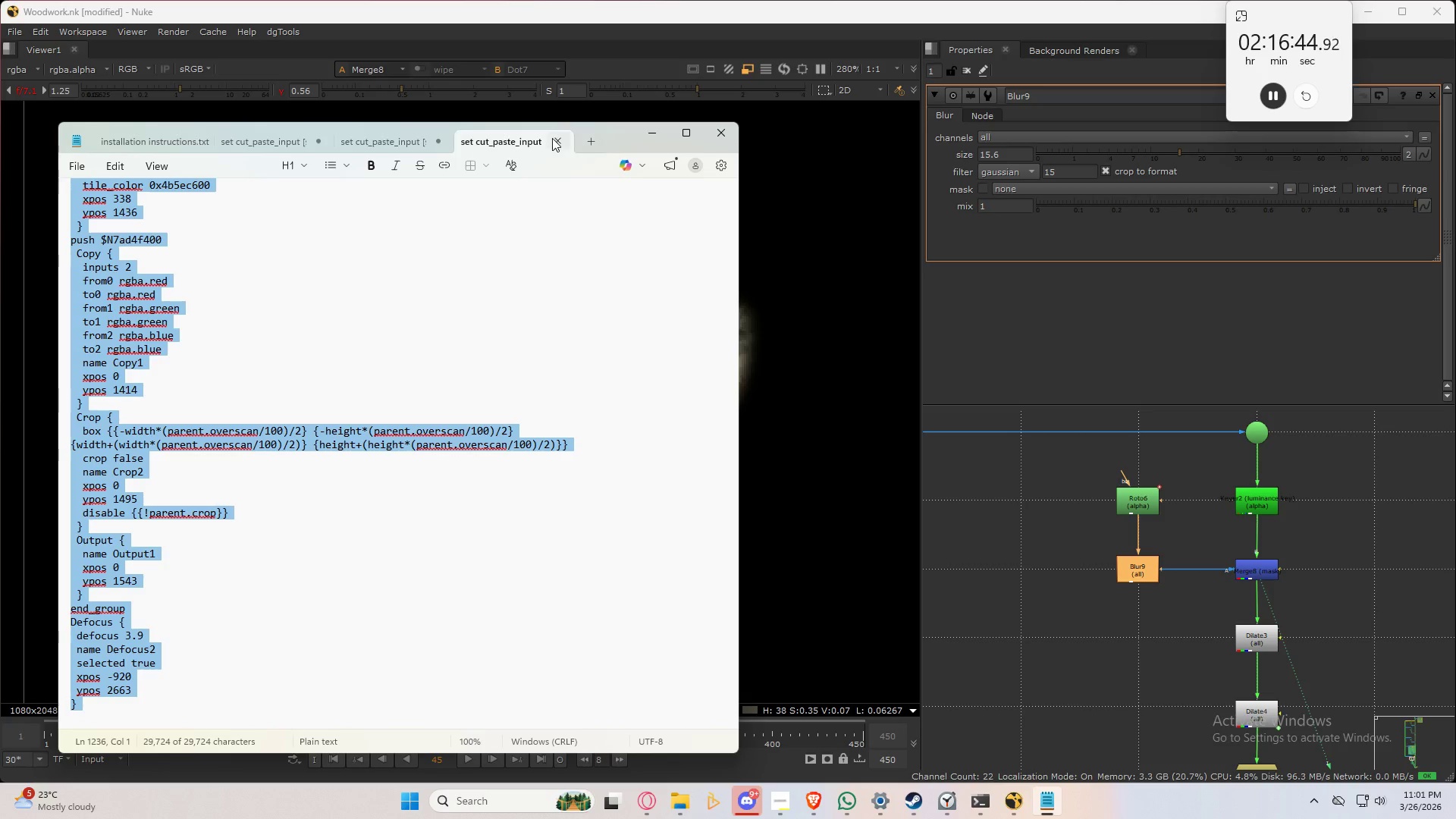 
left_click([588, 146])